 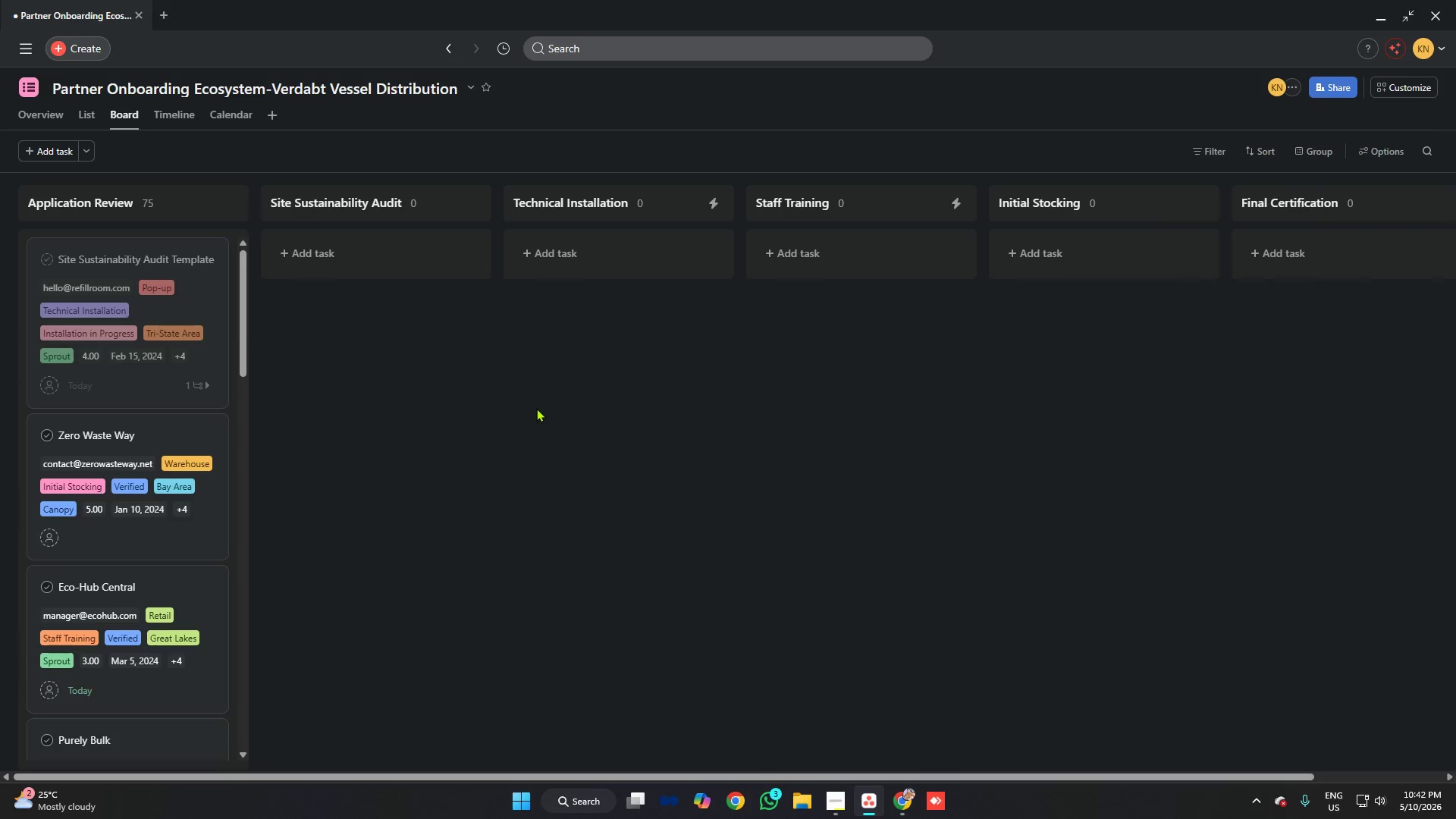 
left_click([468, 86])
 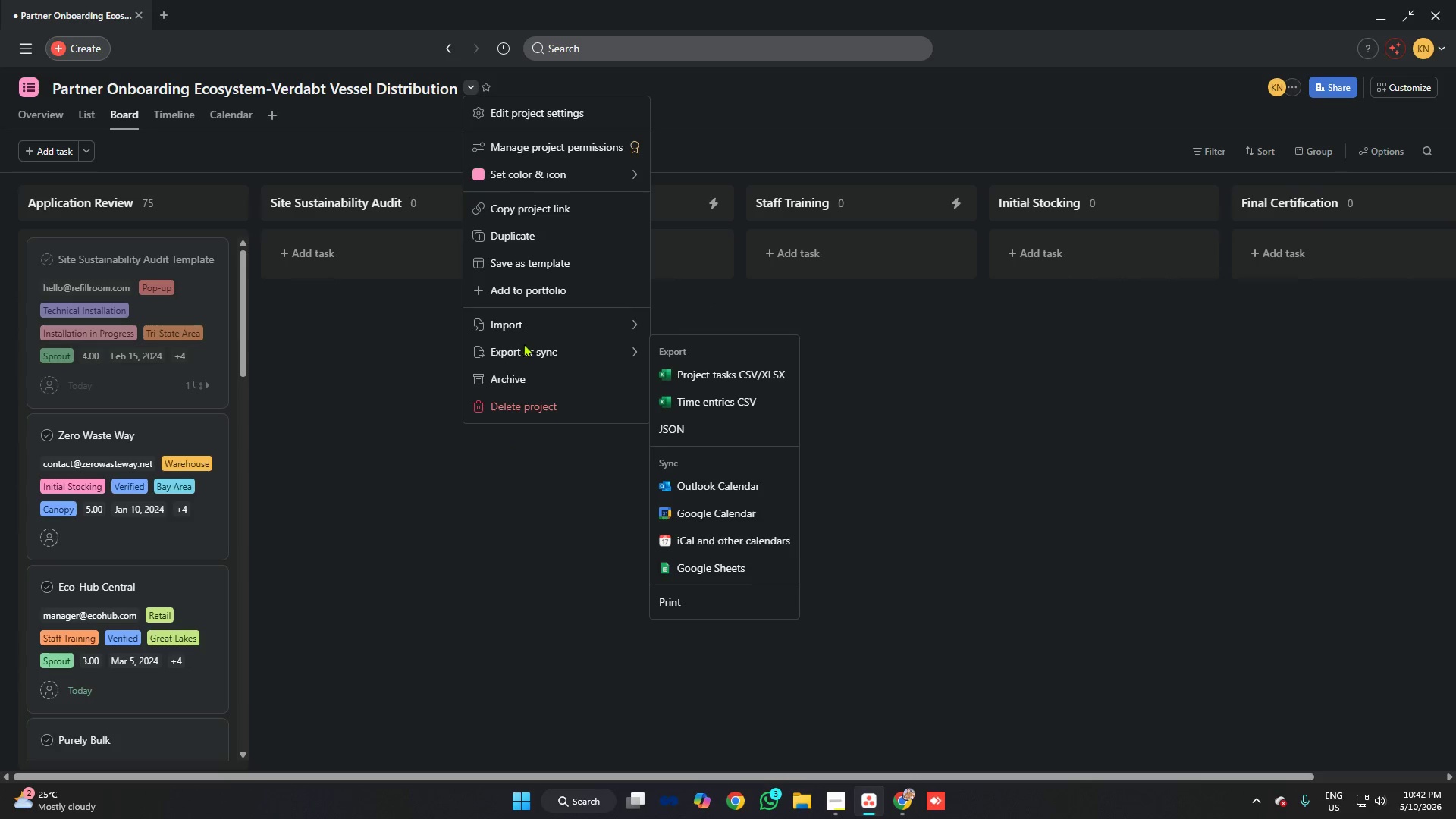 
left_click([688, 367])
 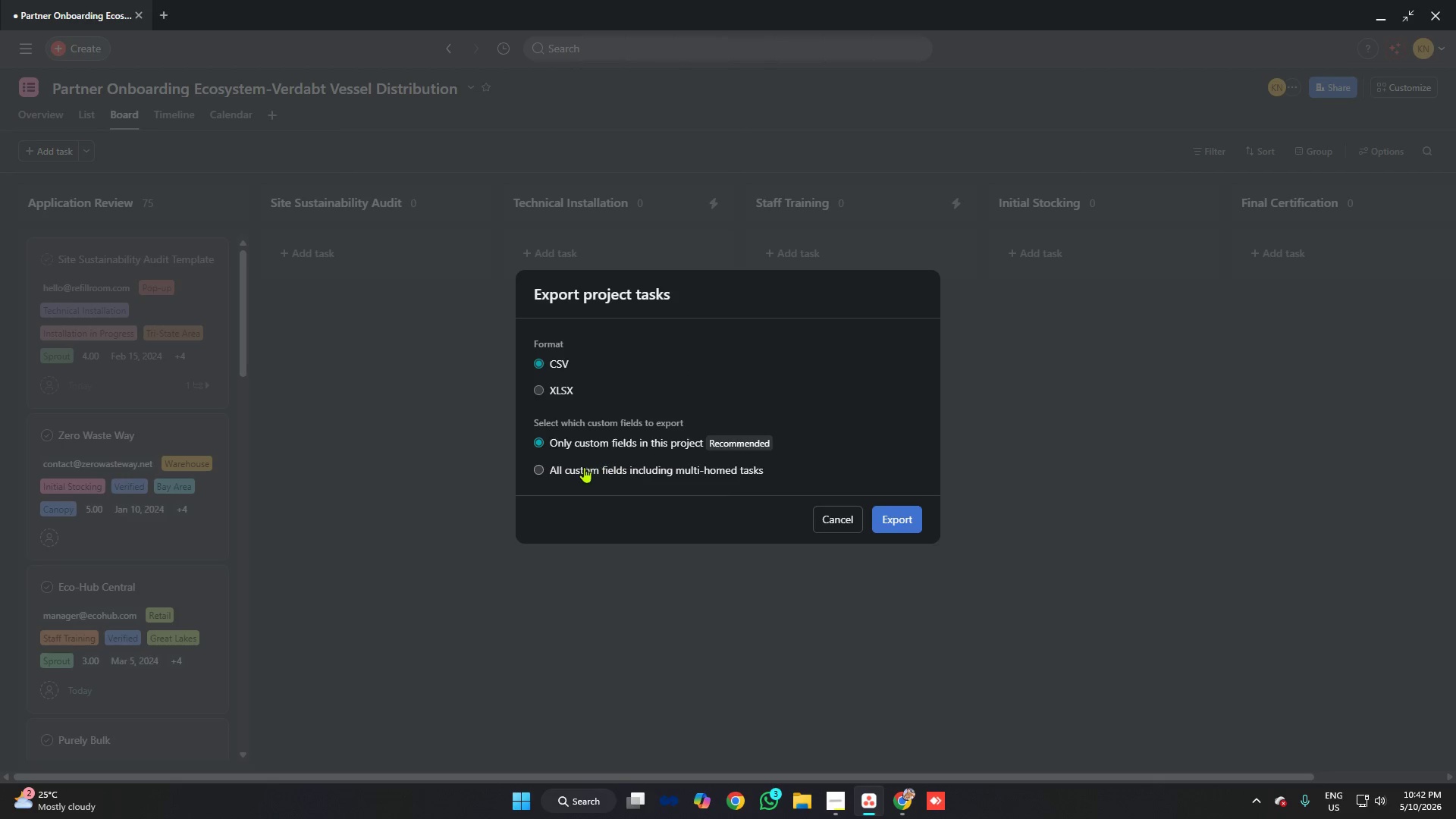 
left_click([554, 466])
 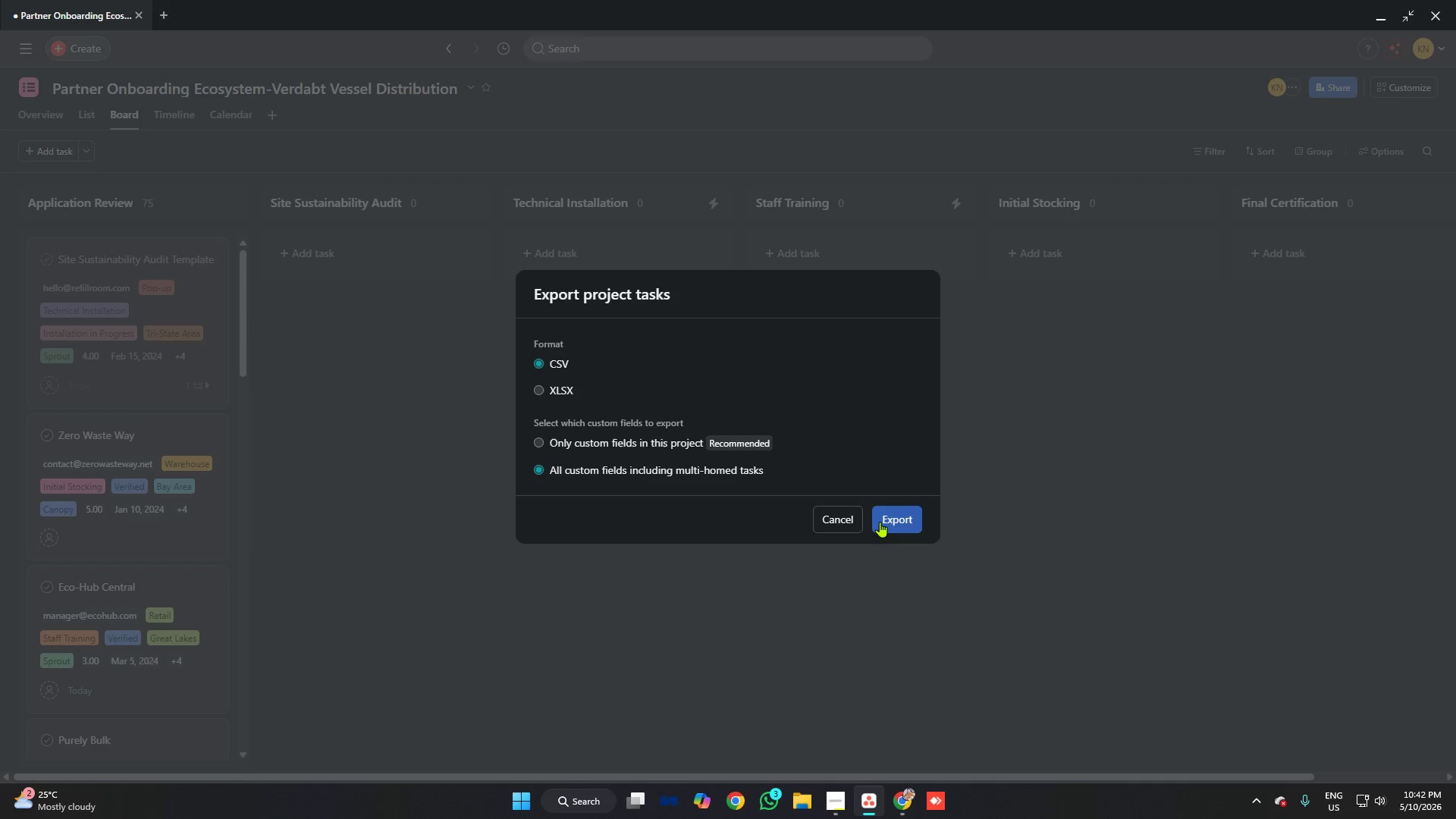 
left_click([880, 522])
 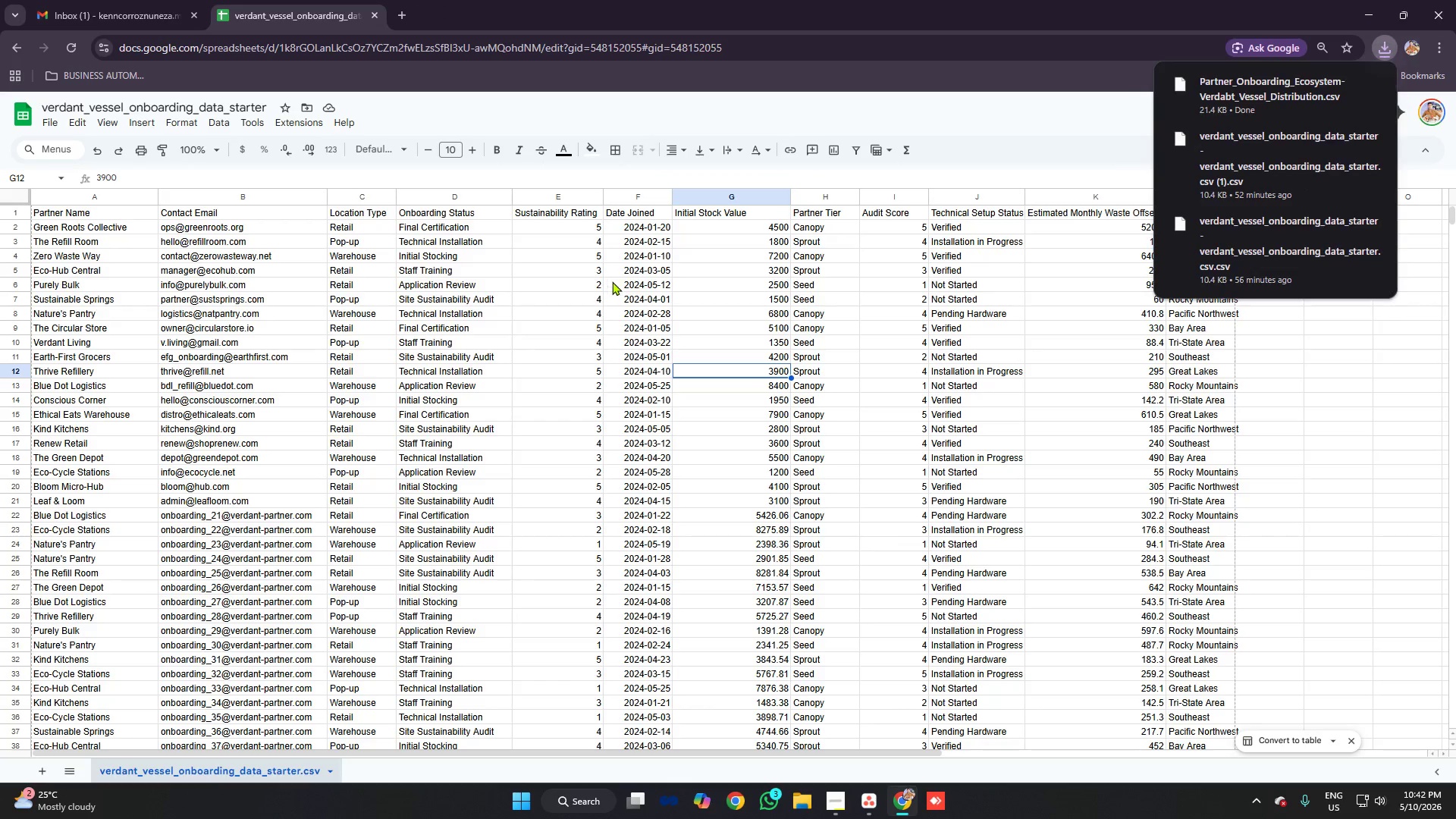 
left_click([952, 304])
 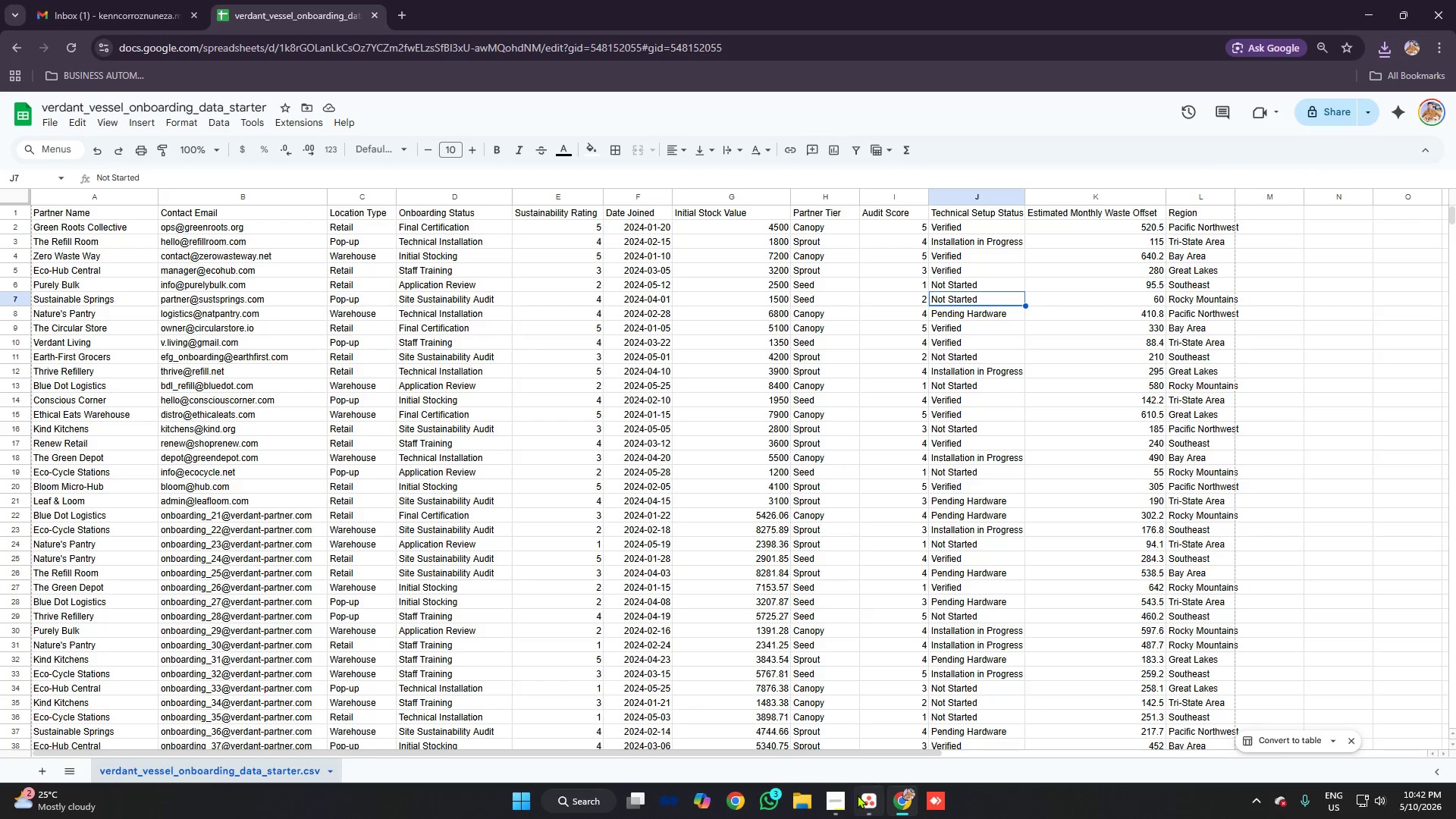 
left_click([840, 796])